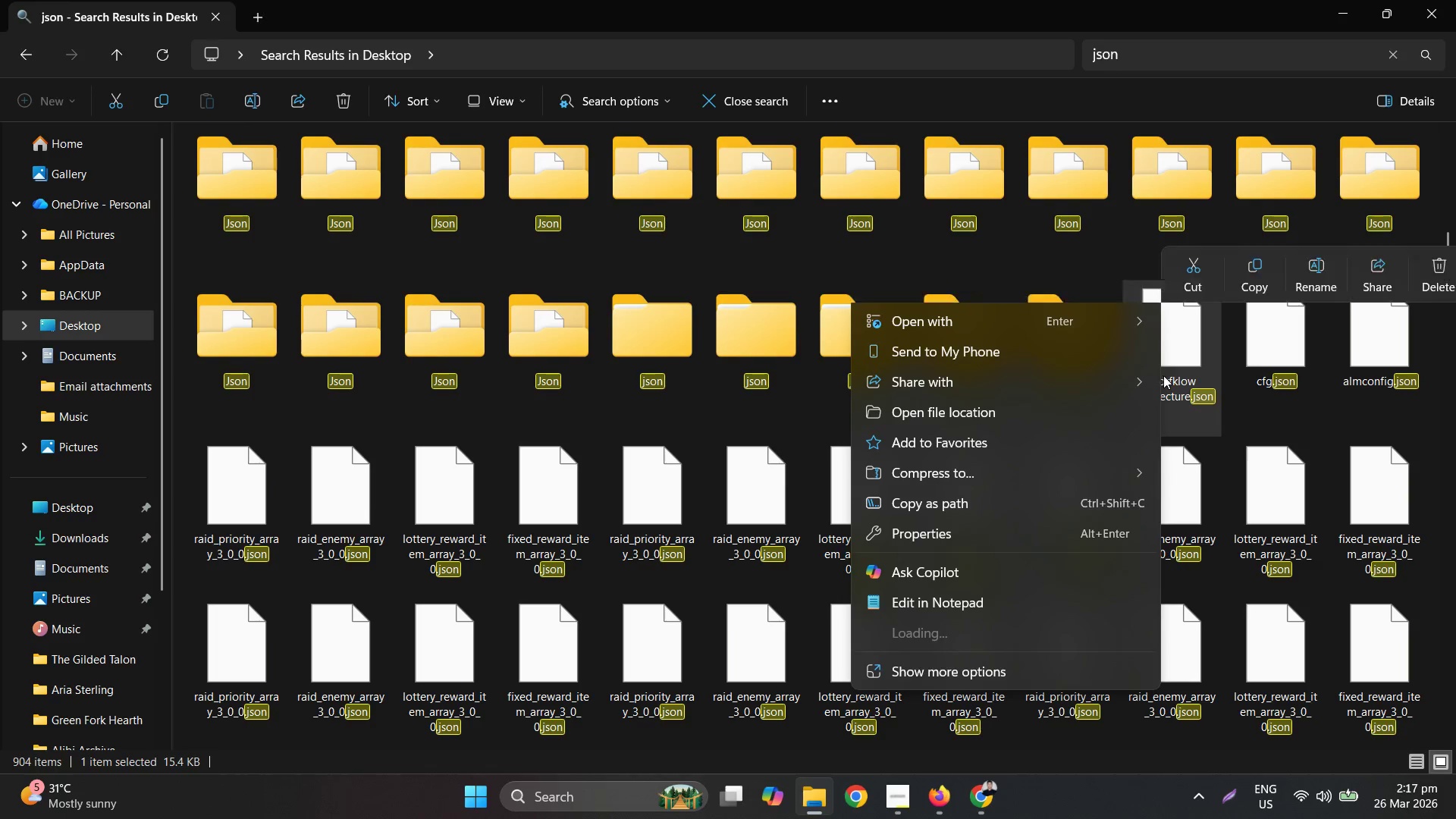 
mouse_move([1166, 382])
 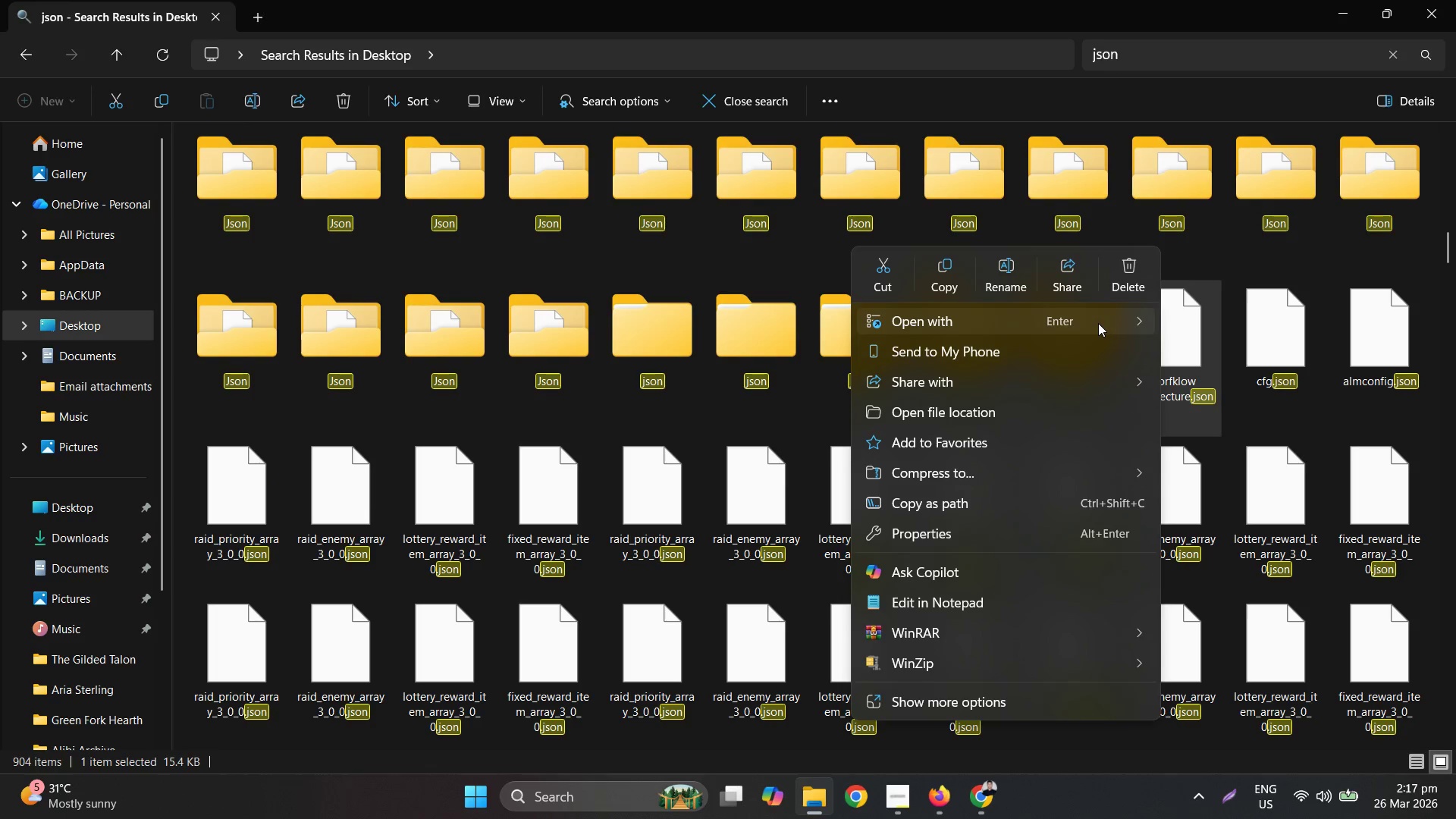 
left_click([1098, 323])
 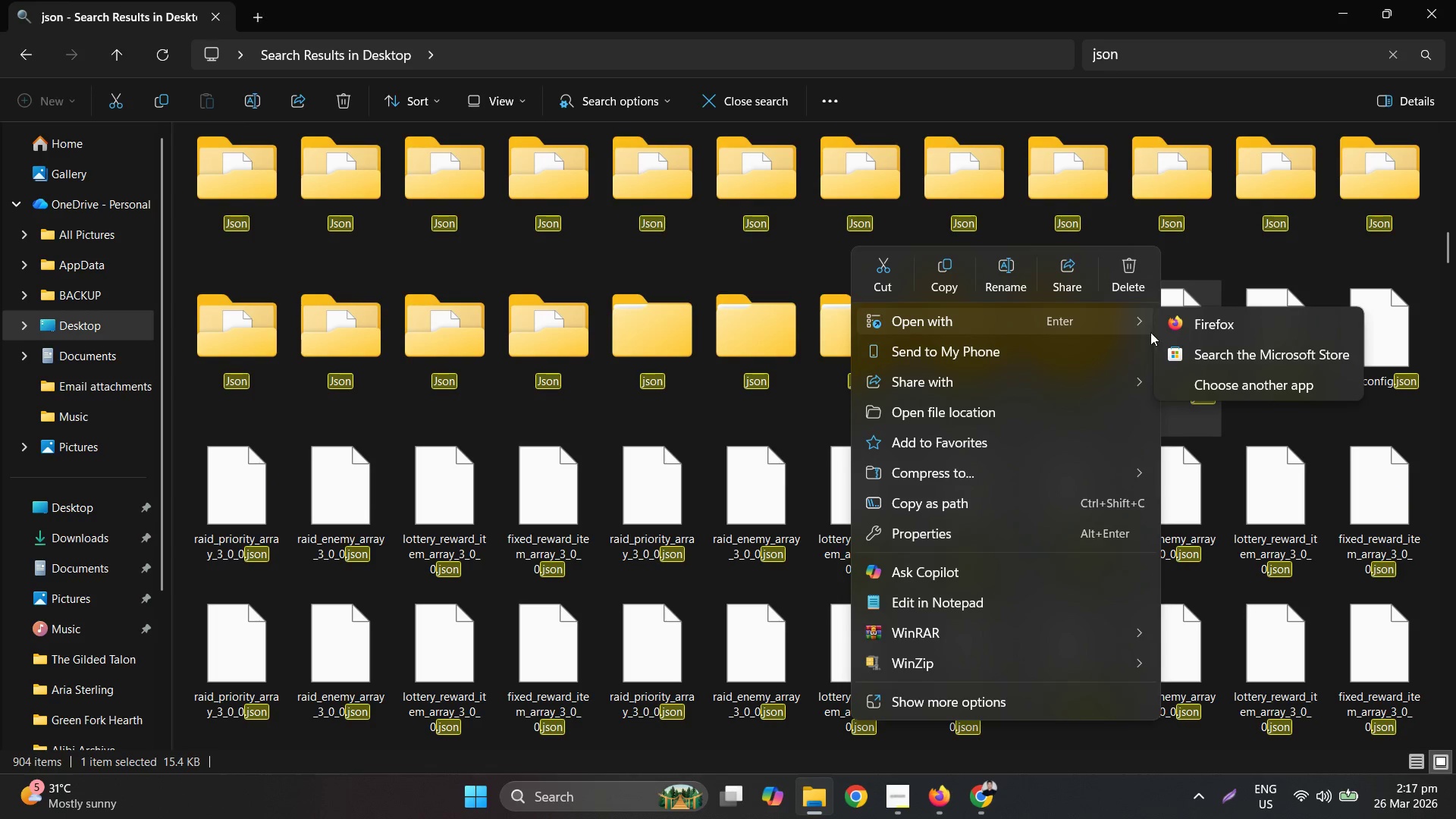 
left_click([1194, 334])
 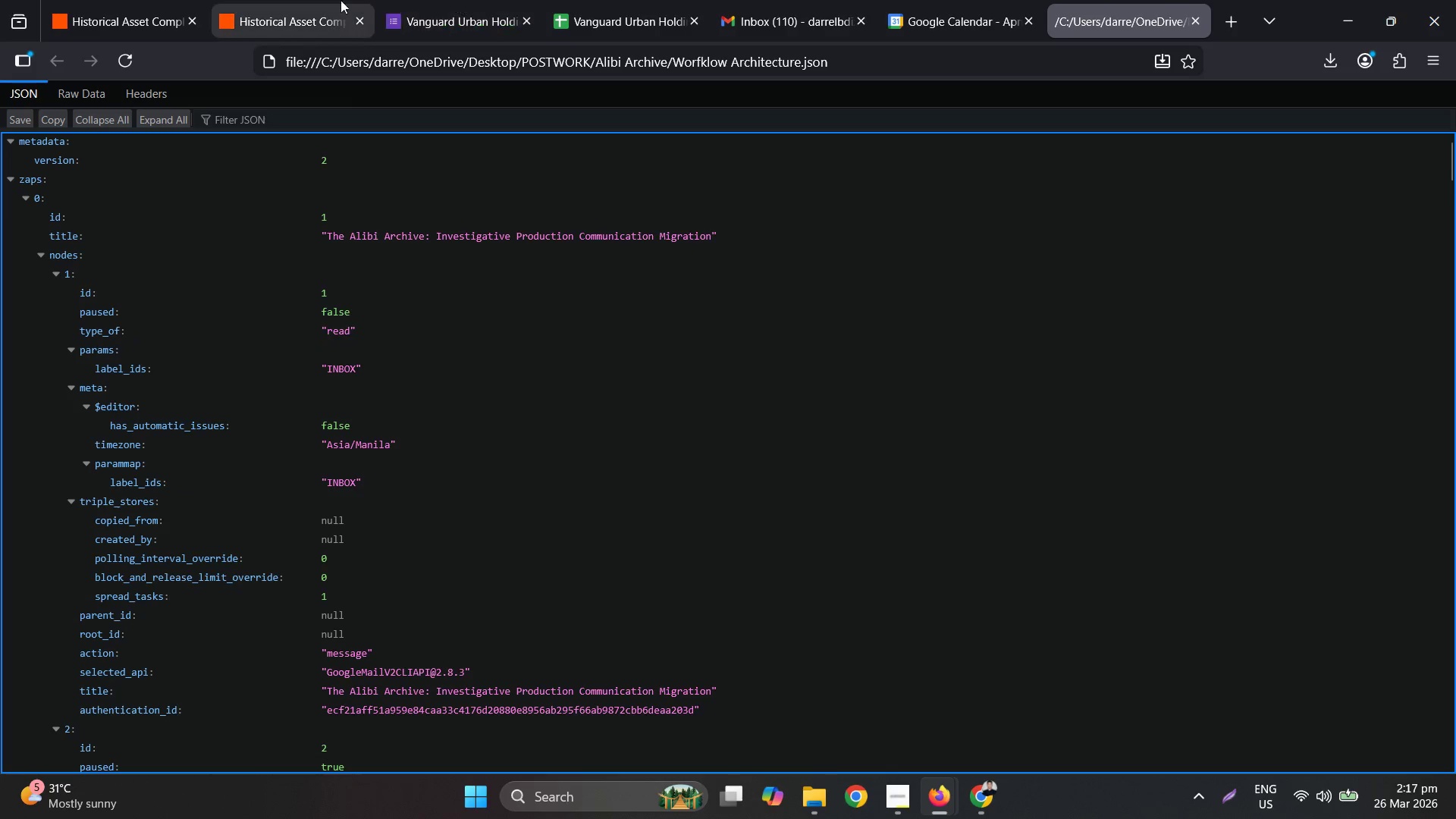 
left_click([400, 288])
 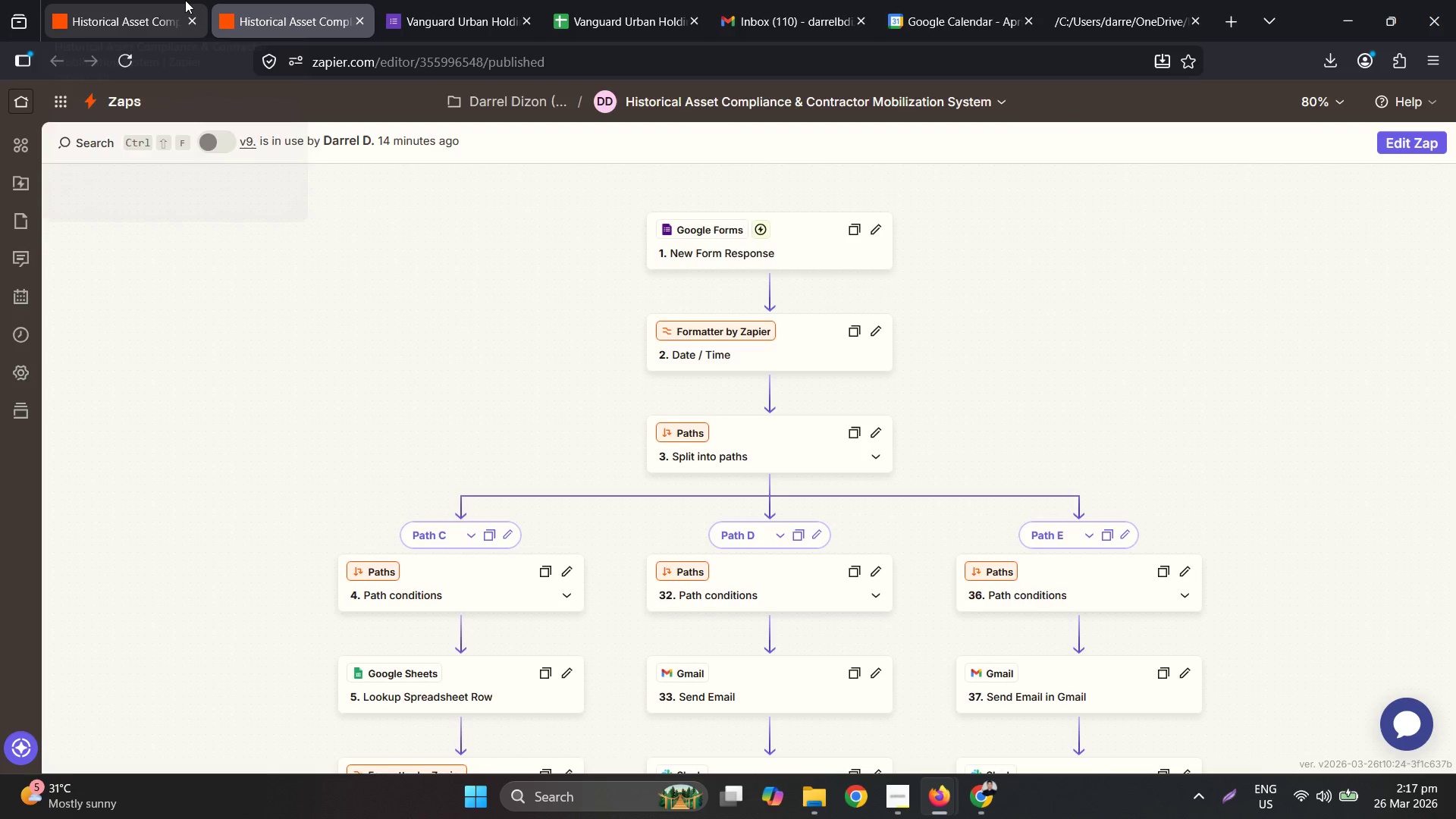 
left_click([185, 0])
 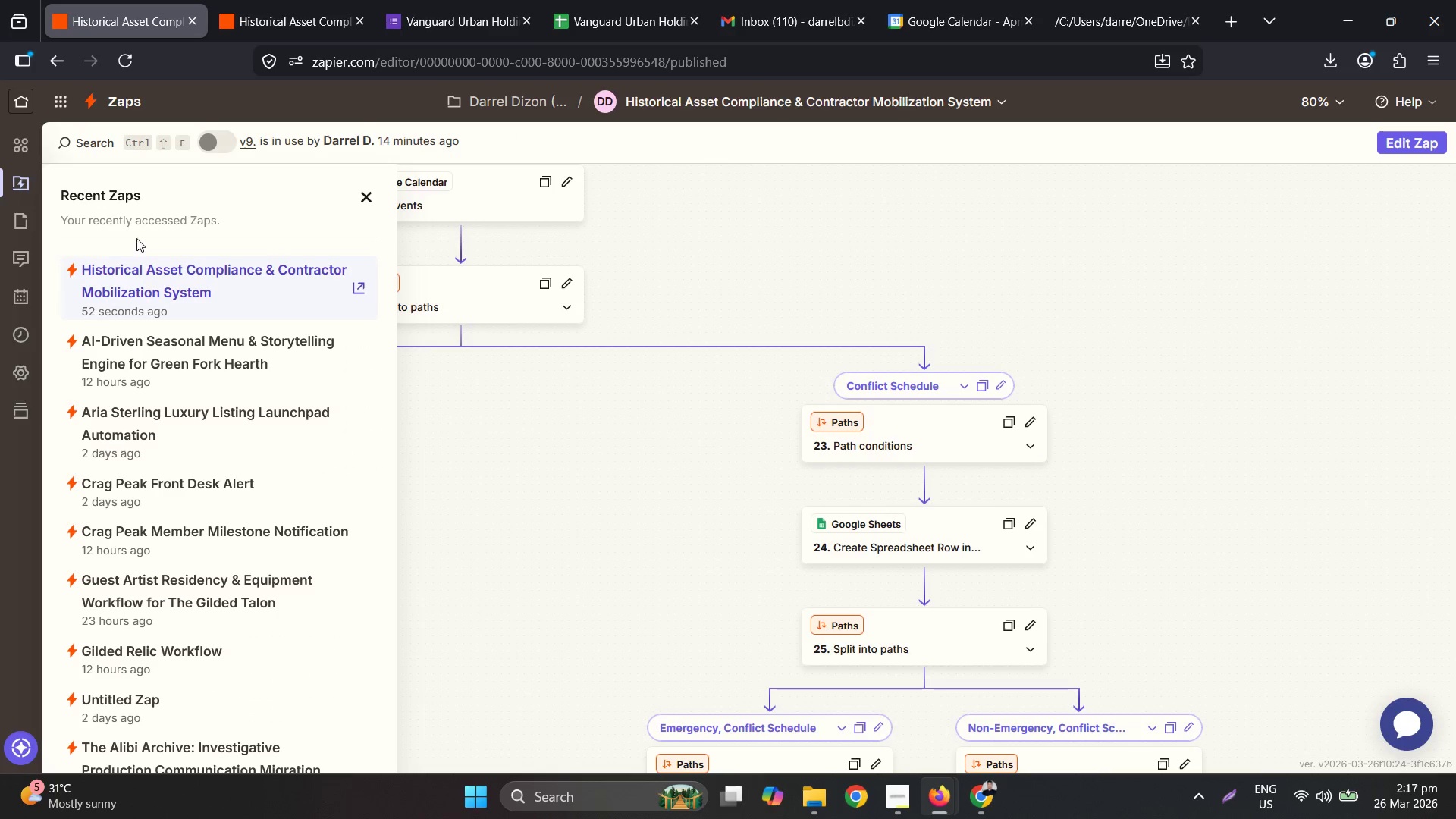 
scroll: coordinate [195, 412], scroll_direction: down, amount: 4.0
 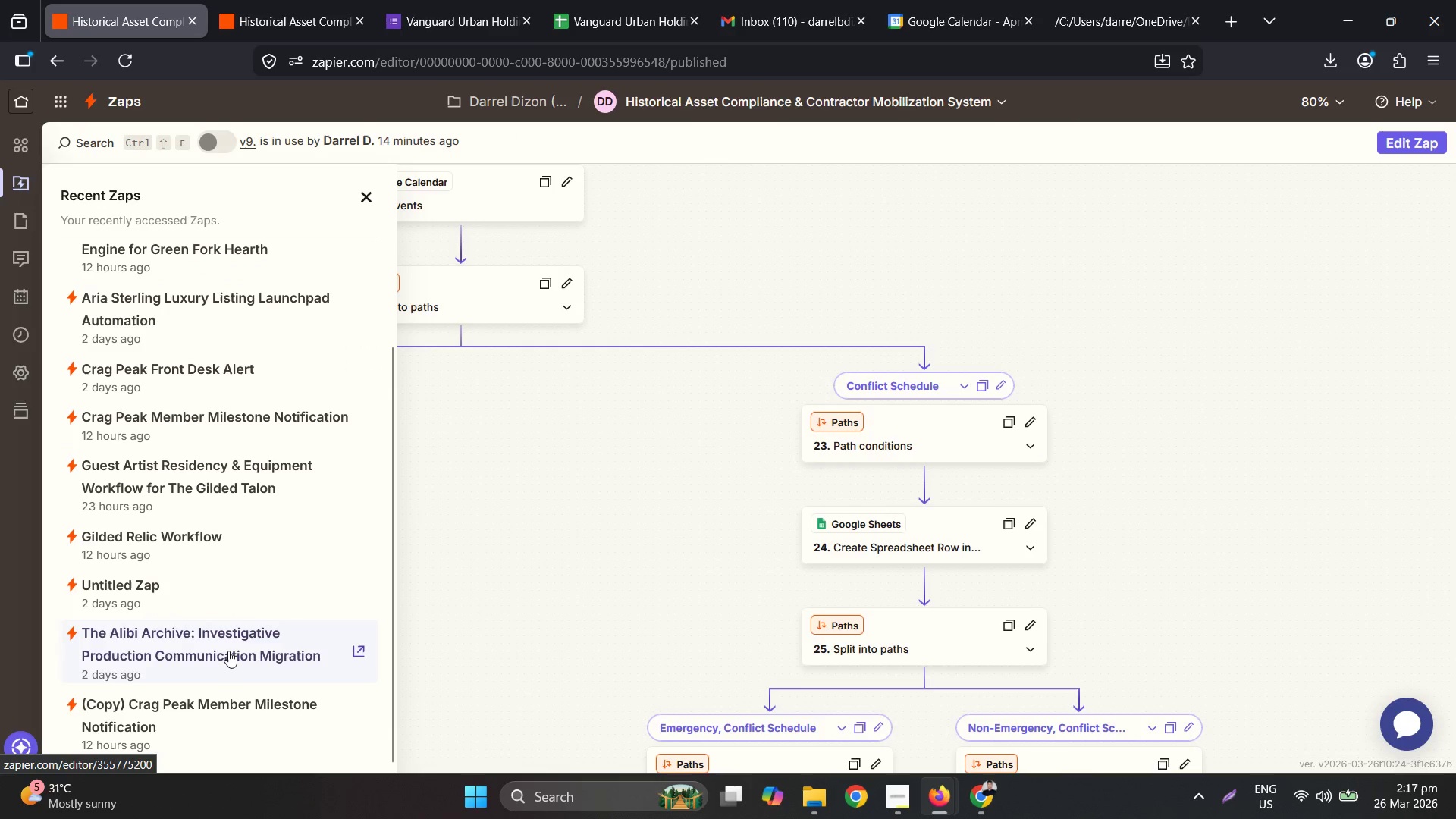 
left_click([228, 648])
 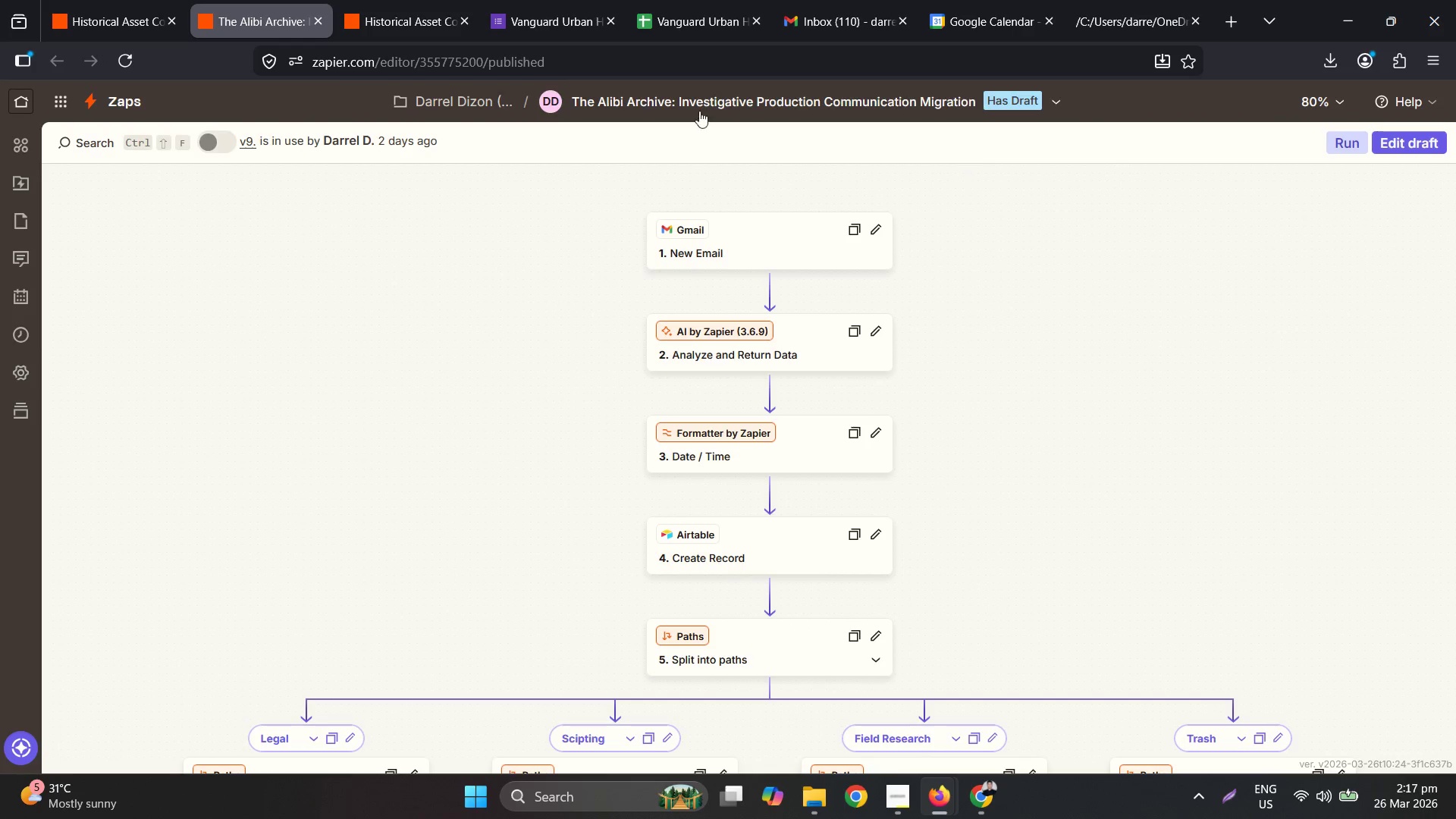 
mouse_move([637, 88])
 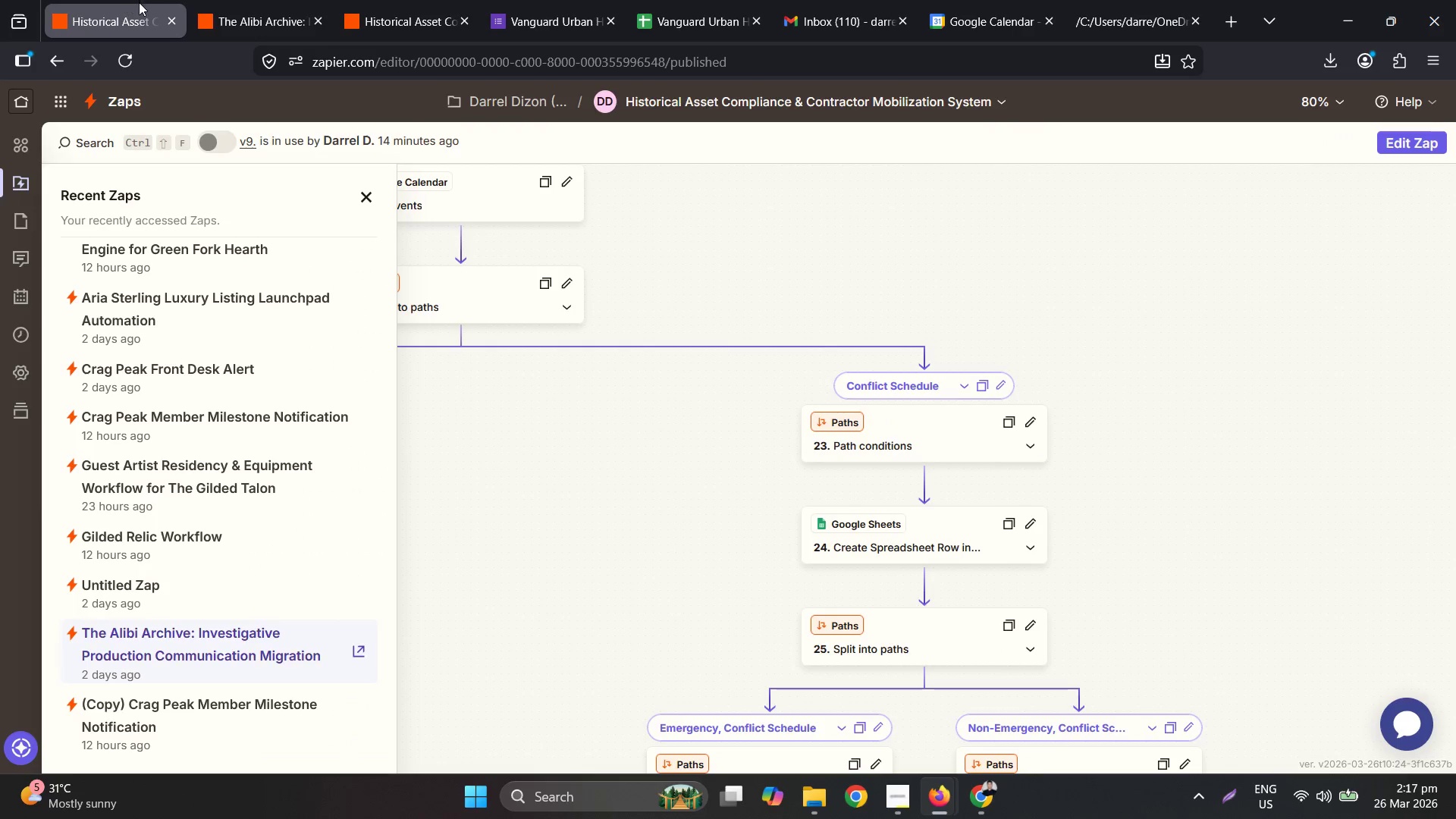 
double_click([410, 0])
 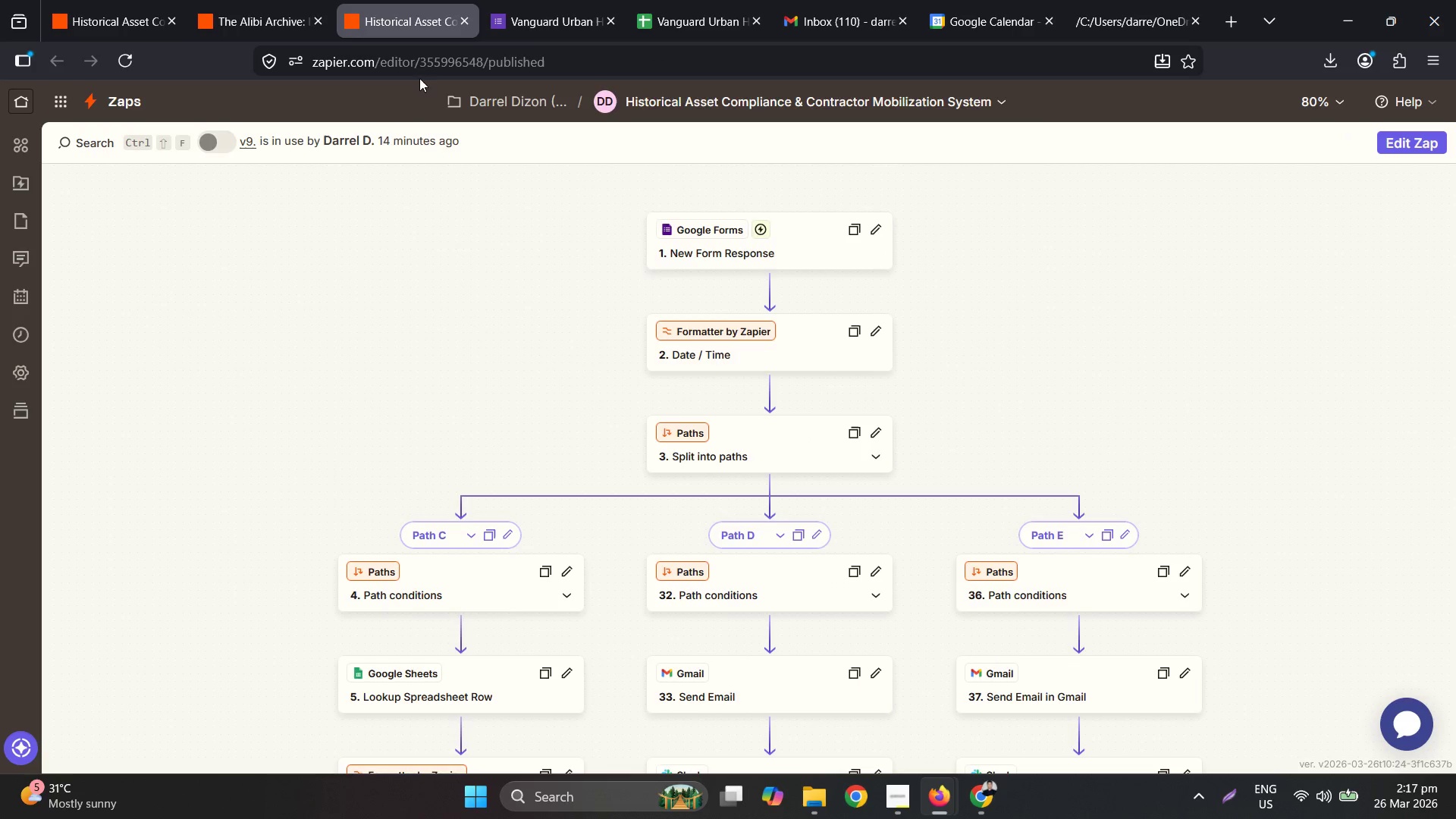 
left_click([435, 70])
 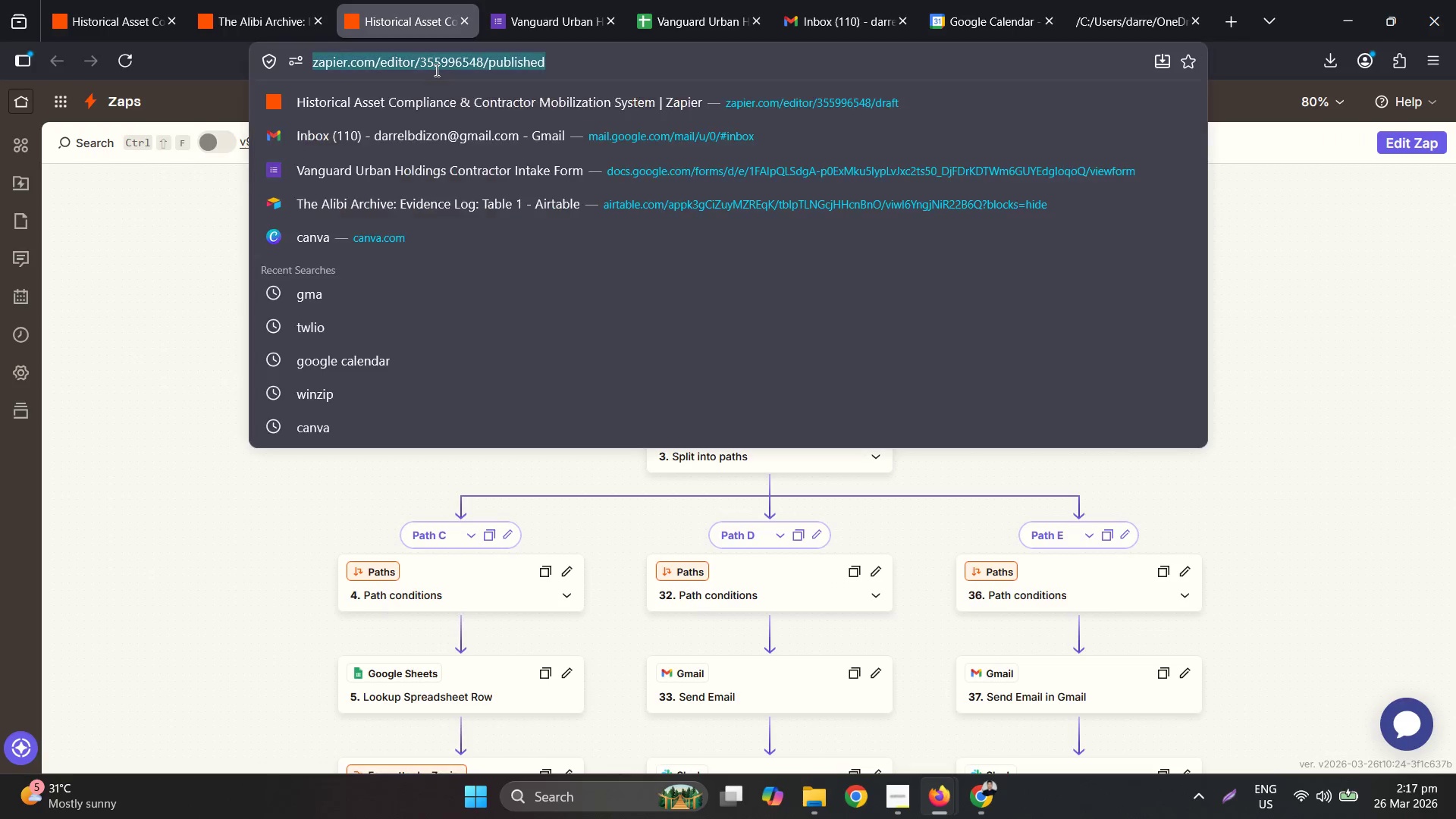 
key(Control+C)
 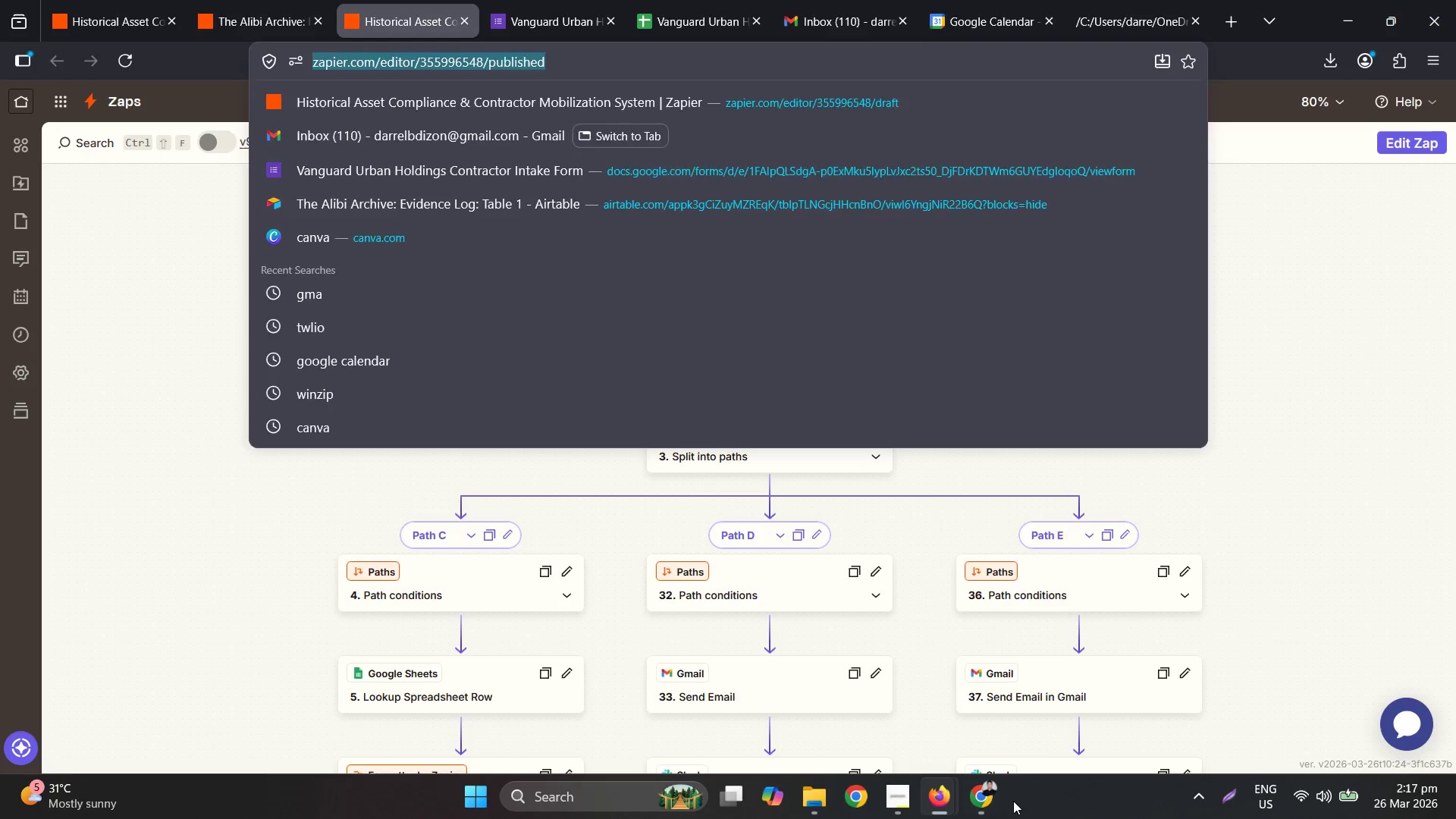 
double_click([987, 803])
 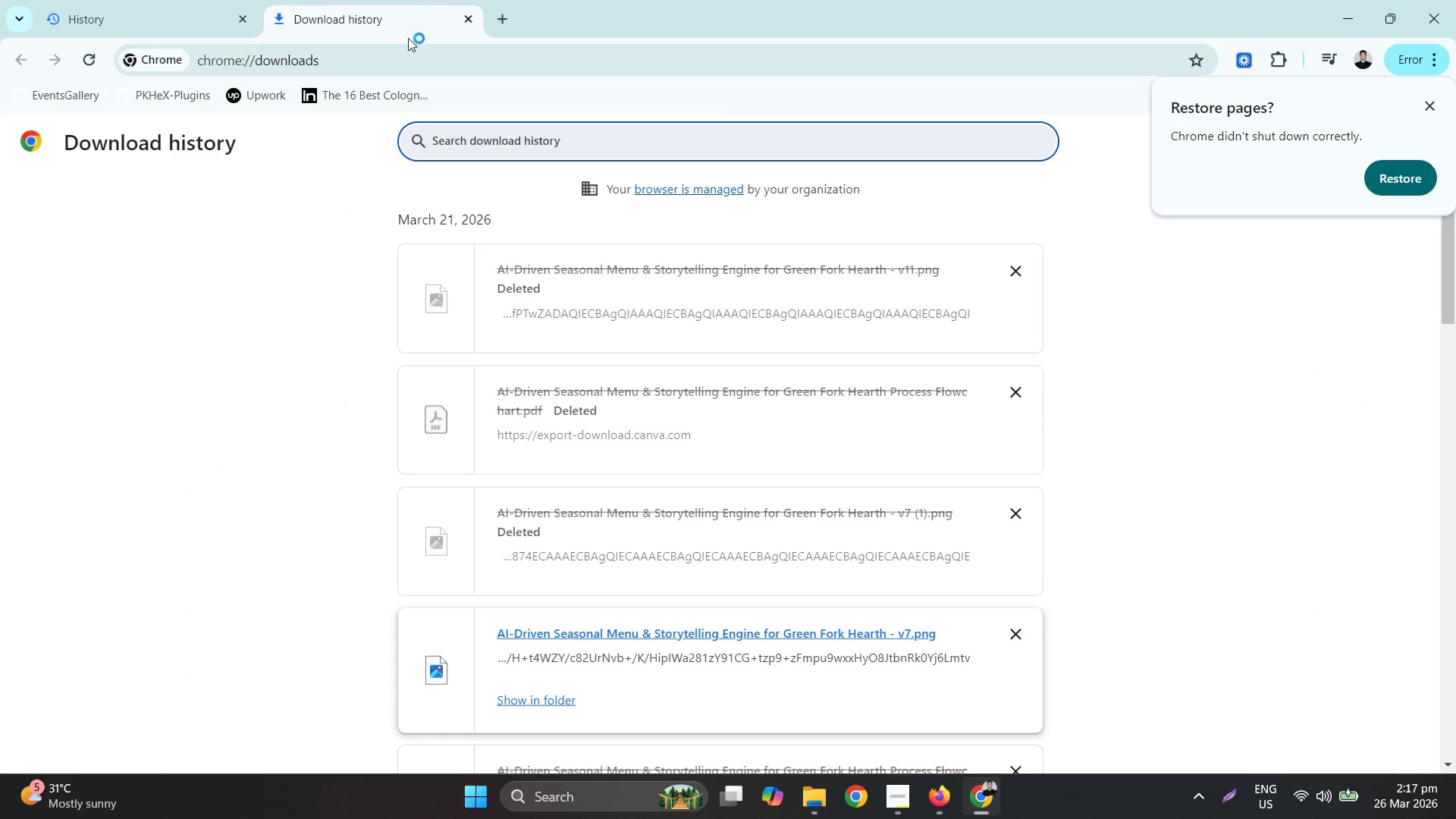 
key(Control+ControlLeft)
 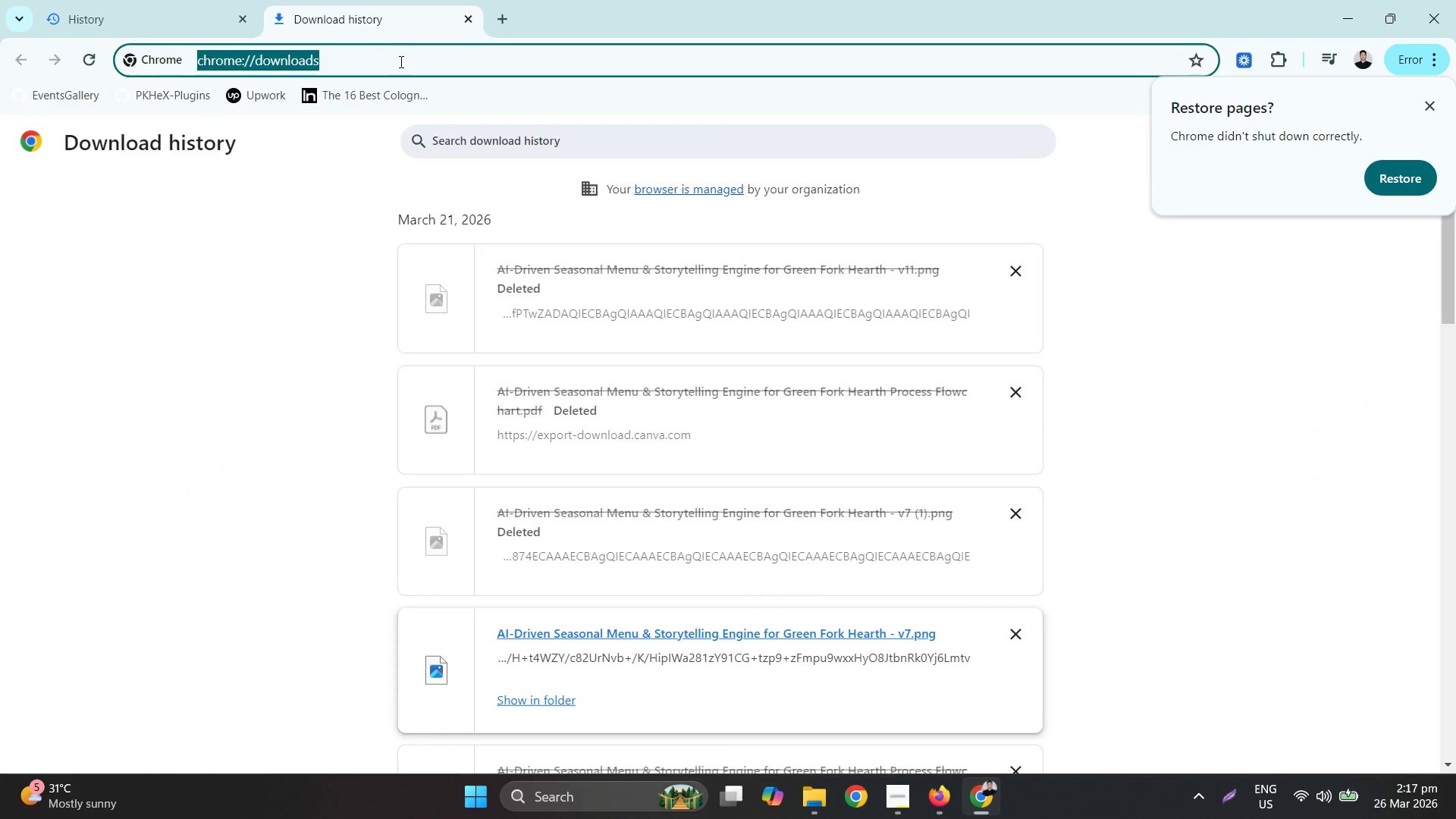 
key(Control+V)
 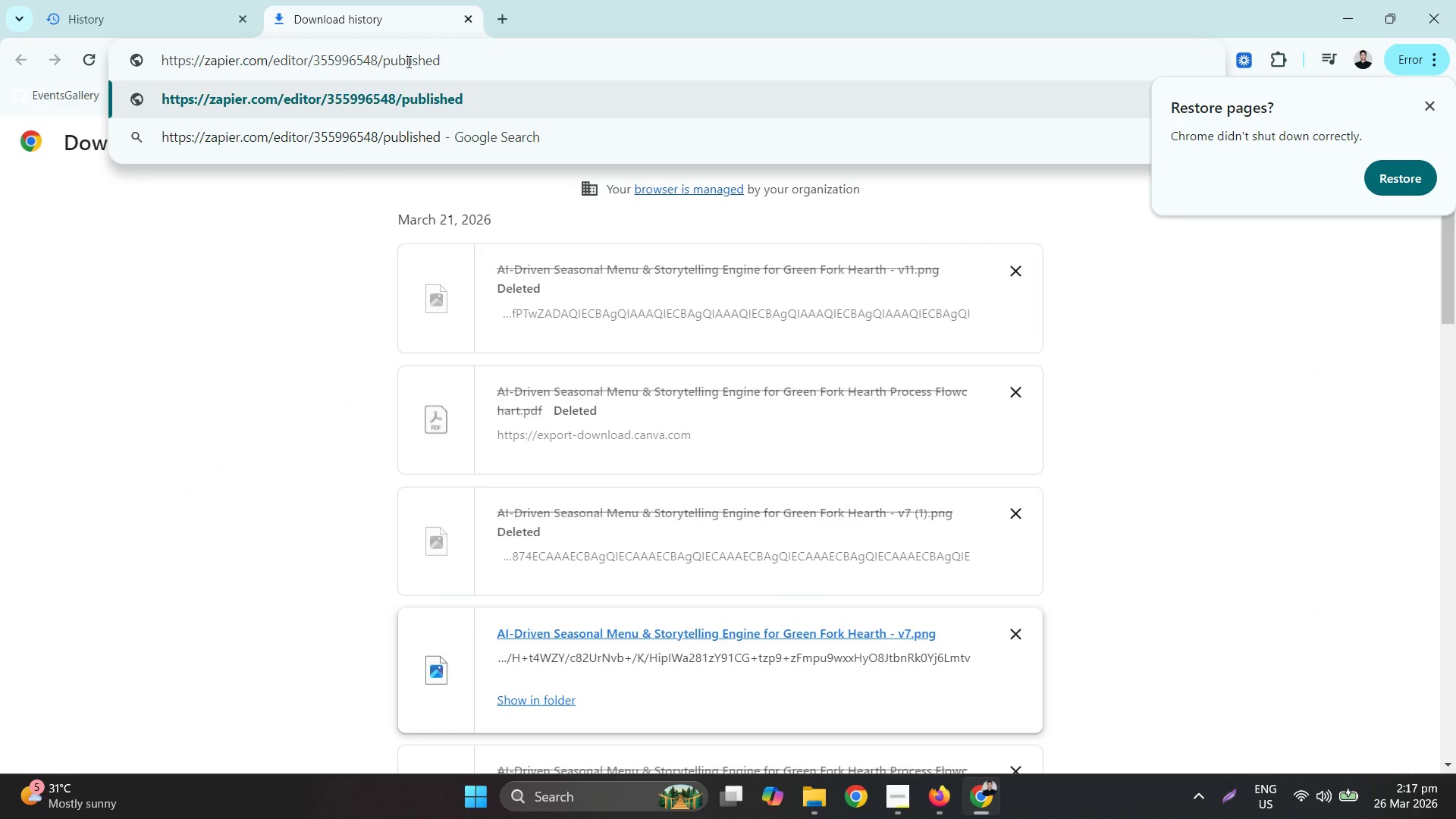 
key(NumpadEnter)
 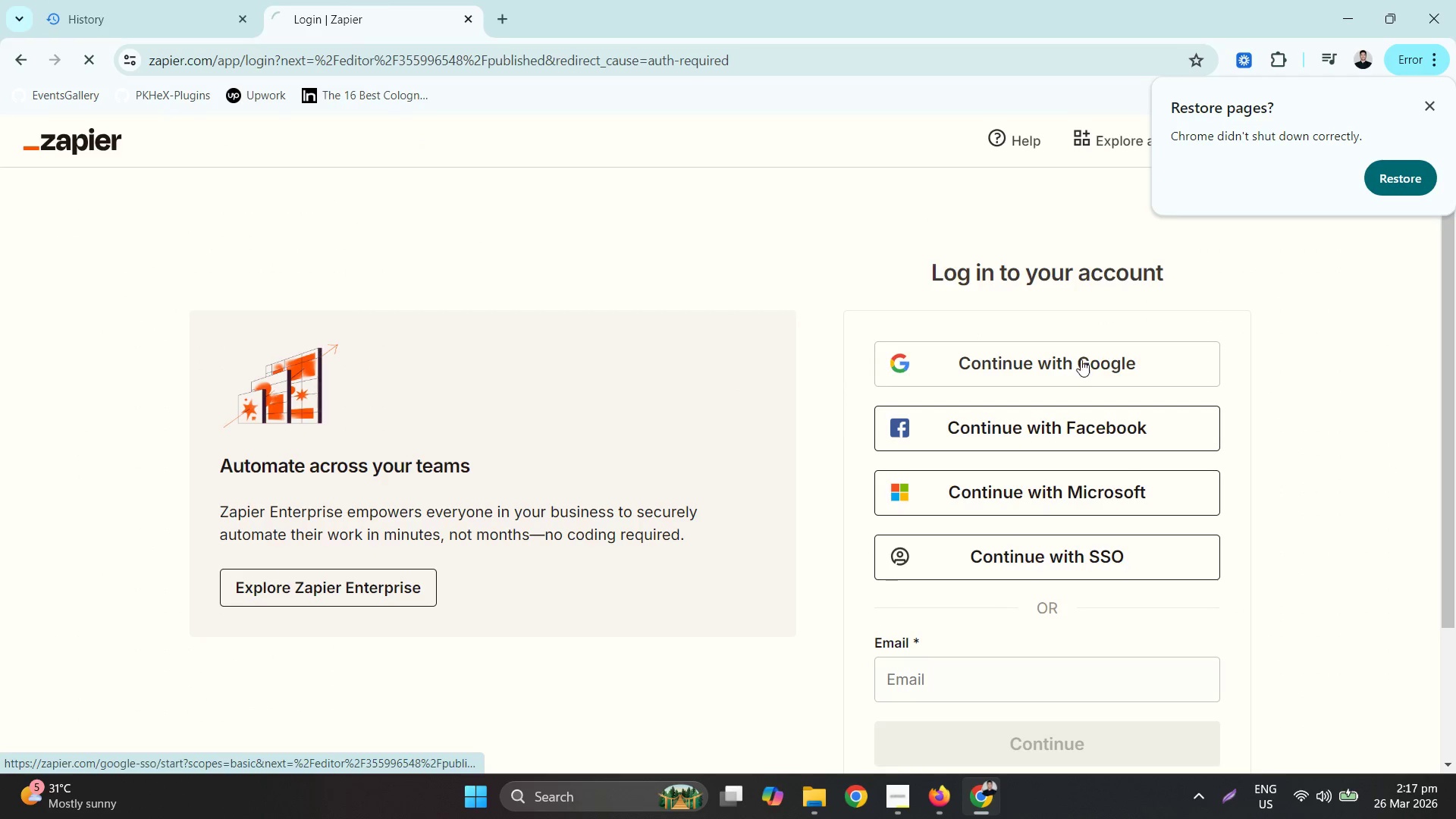 
left_click([1439, 101])
 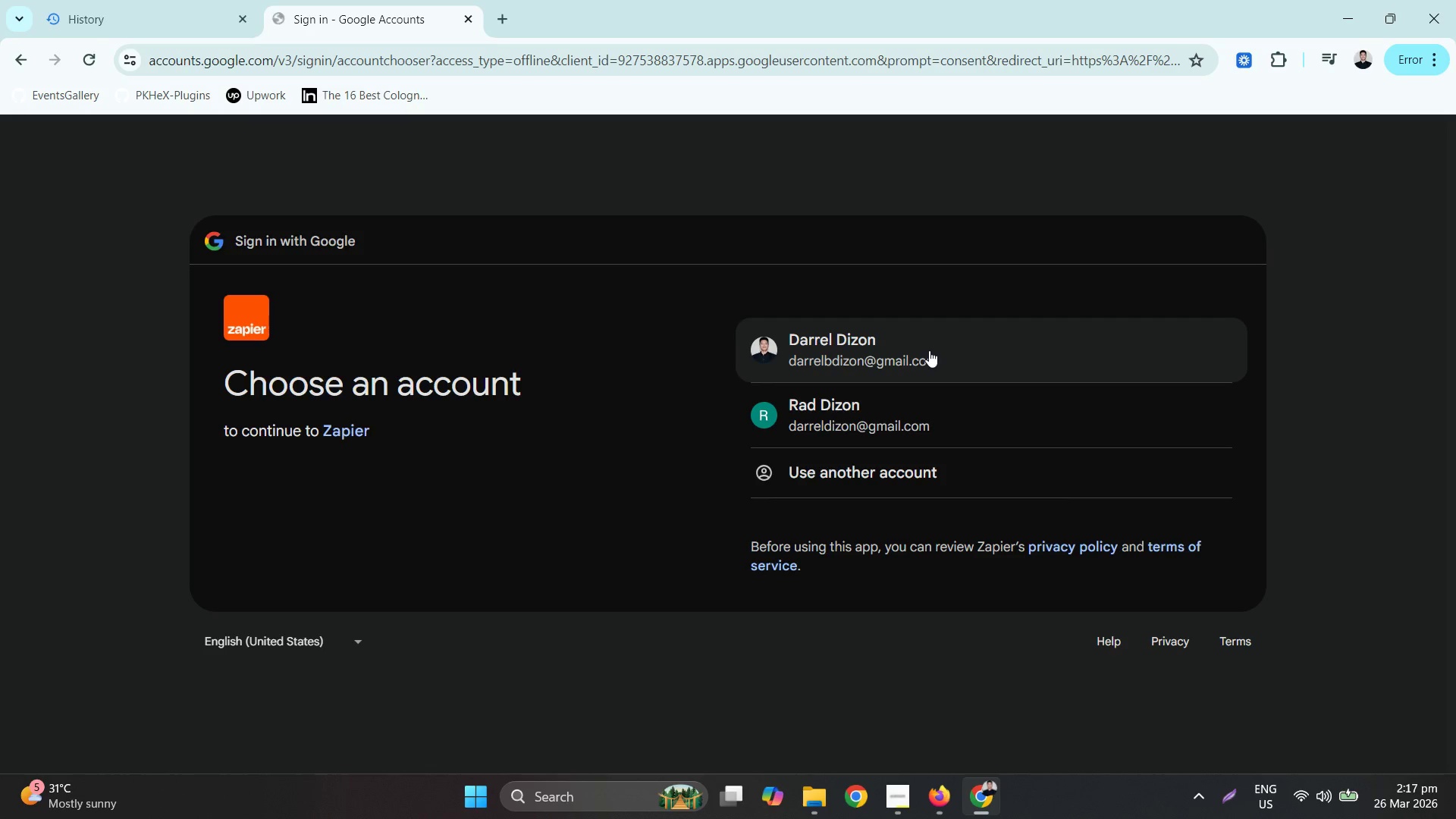 
left_click([914, 370])
 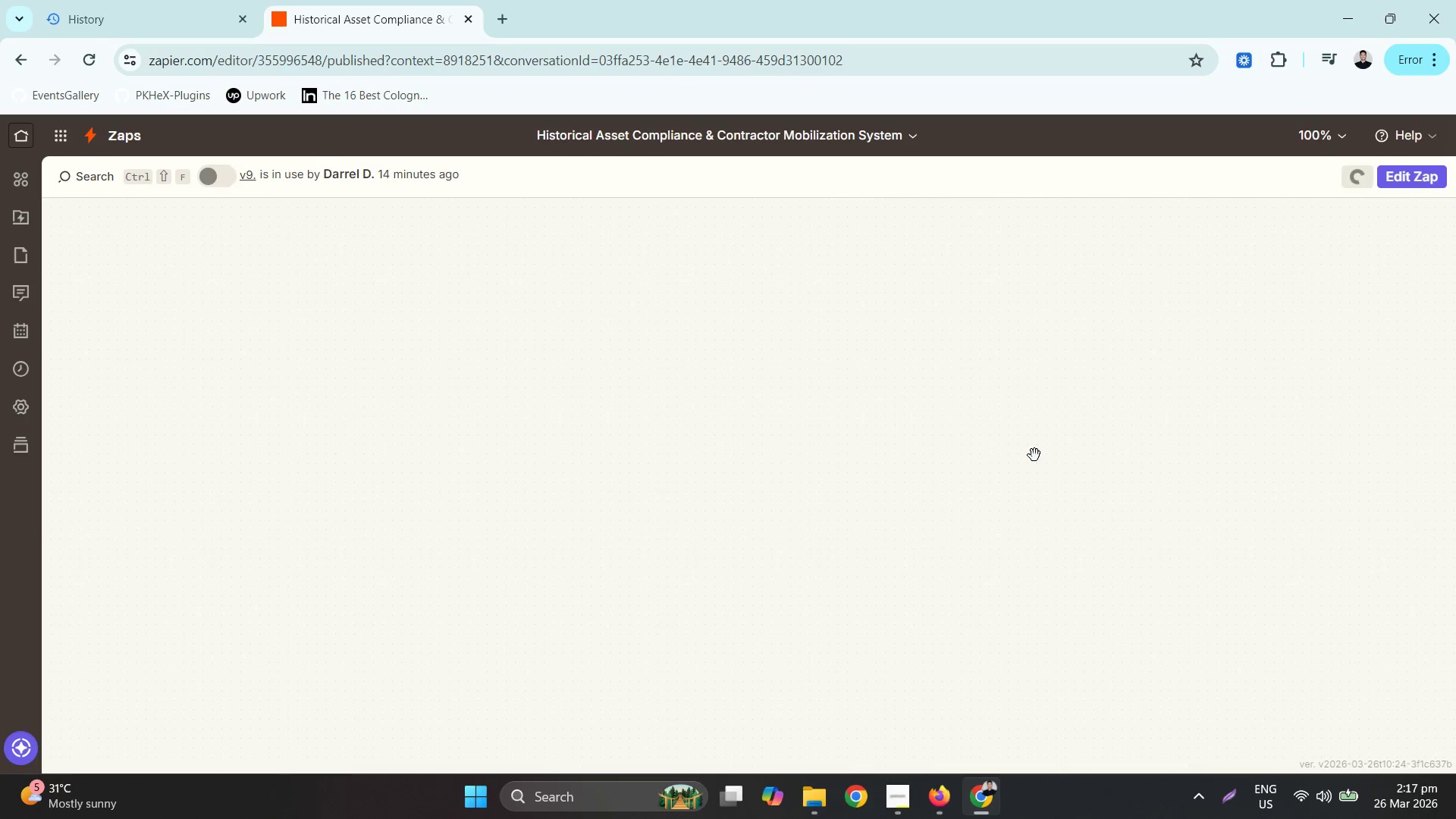 
wait(10.97)
 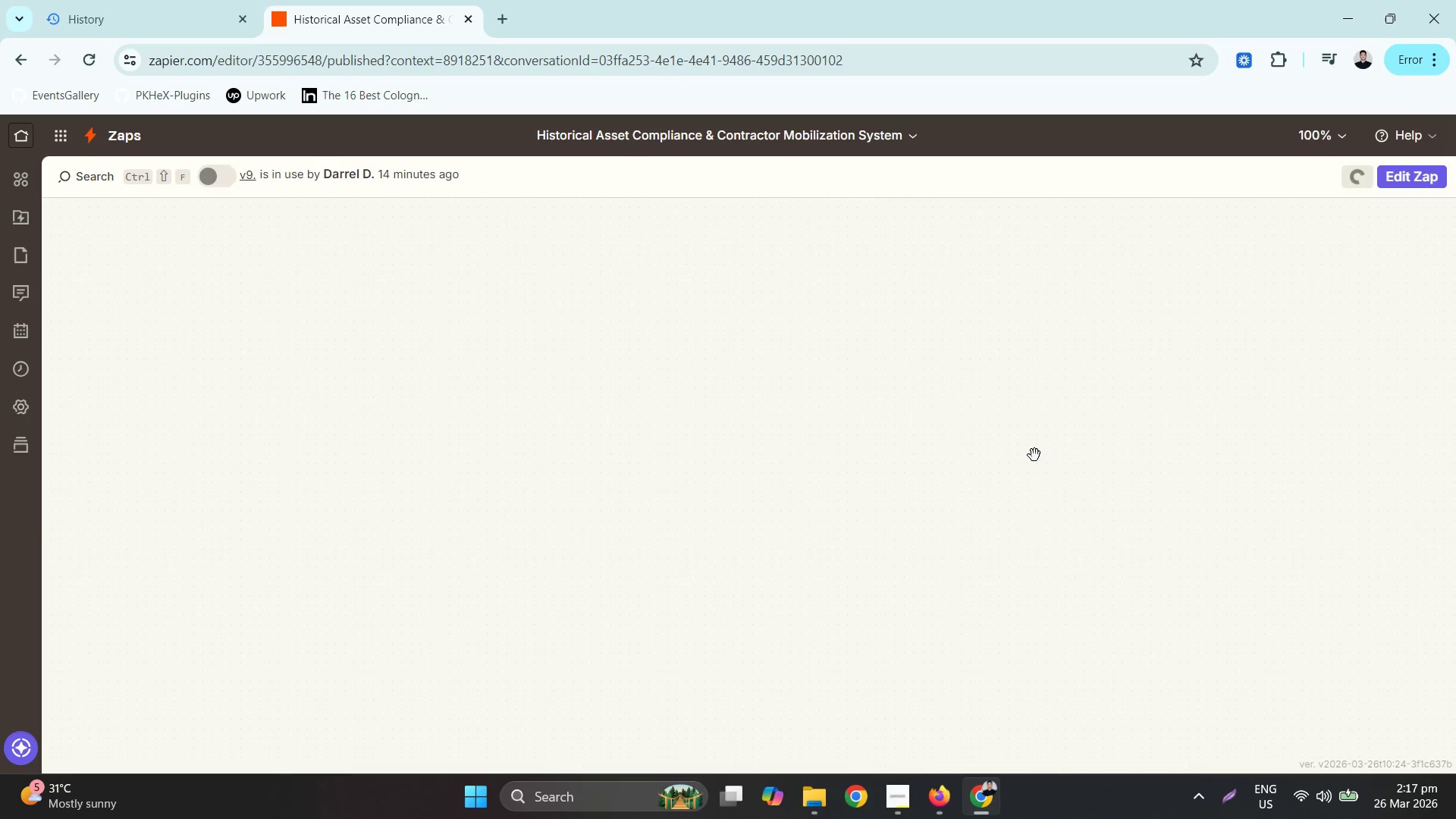 
left_click([905, 802])